 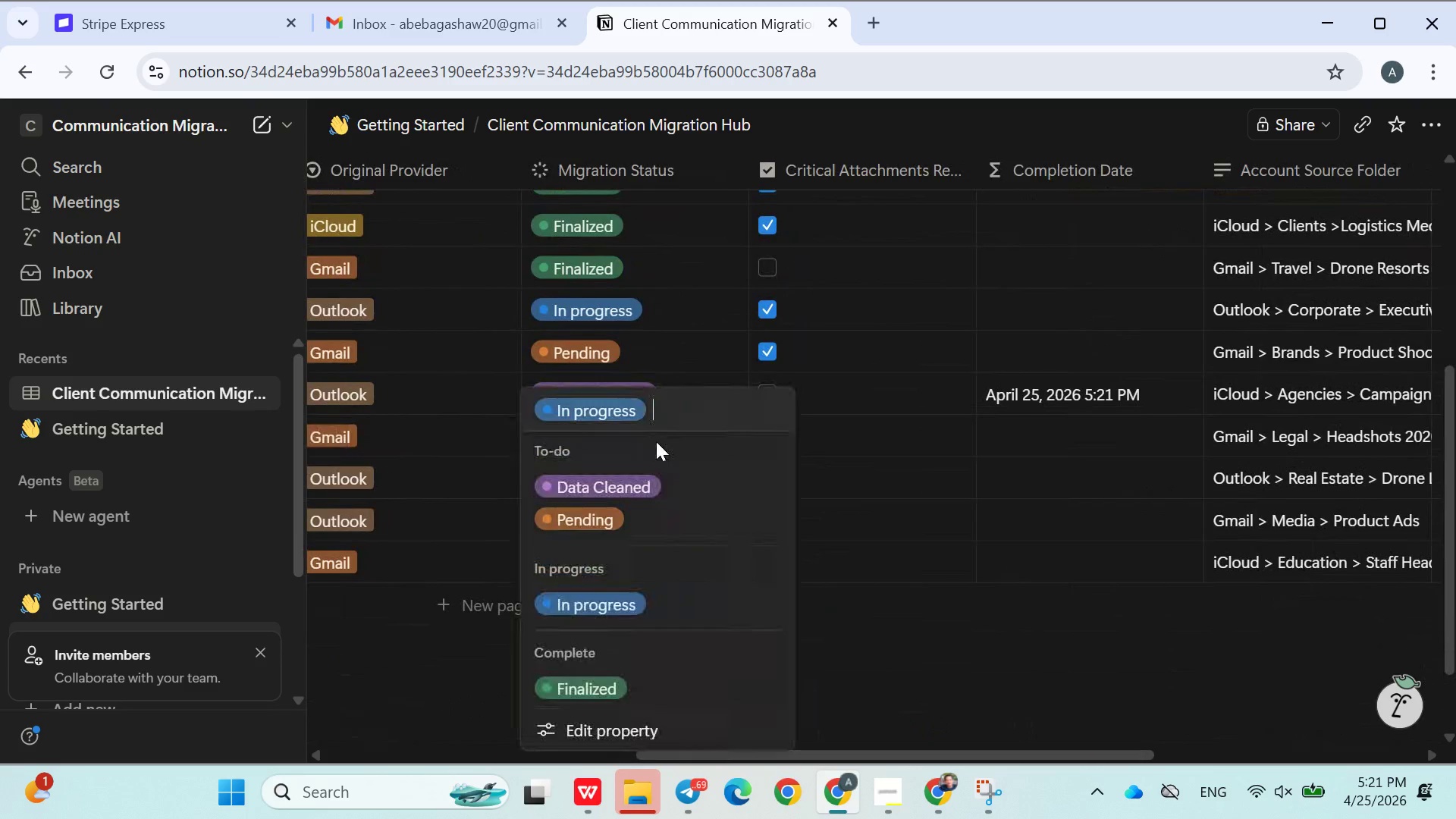 
left_click([610, 489])
 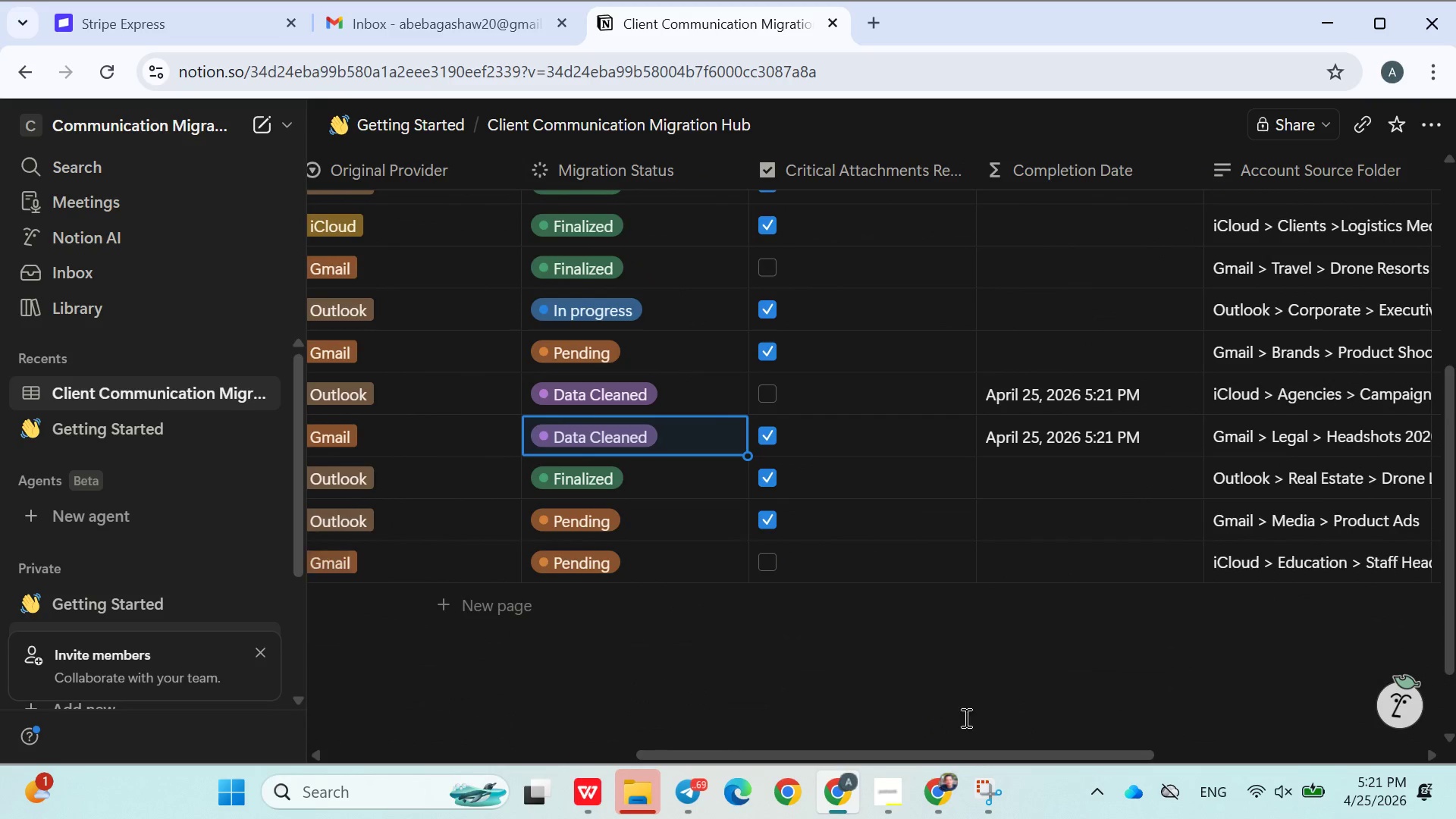 
left_click([975, 777])
 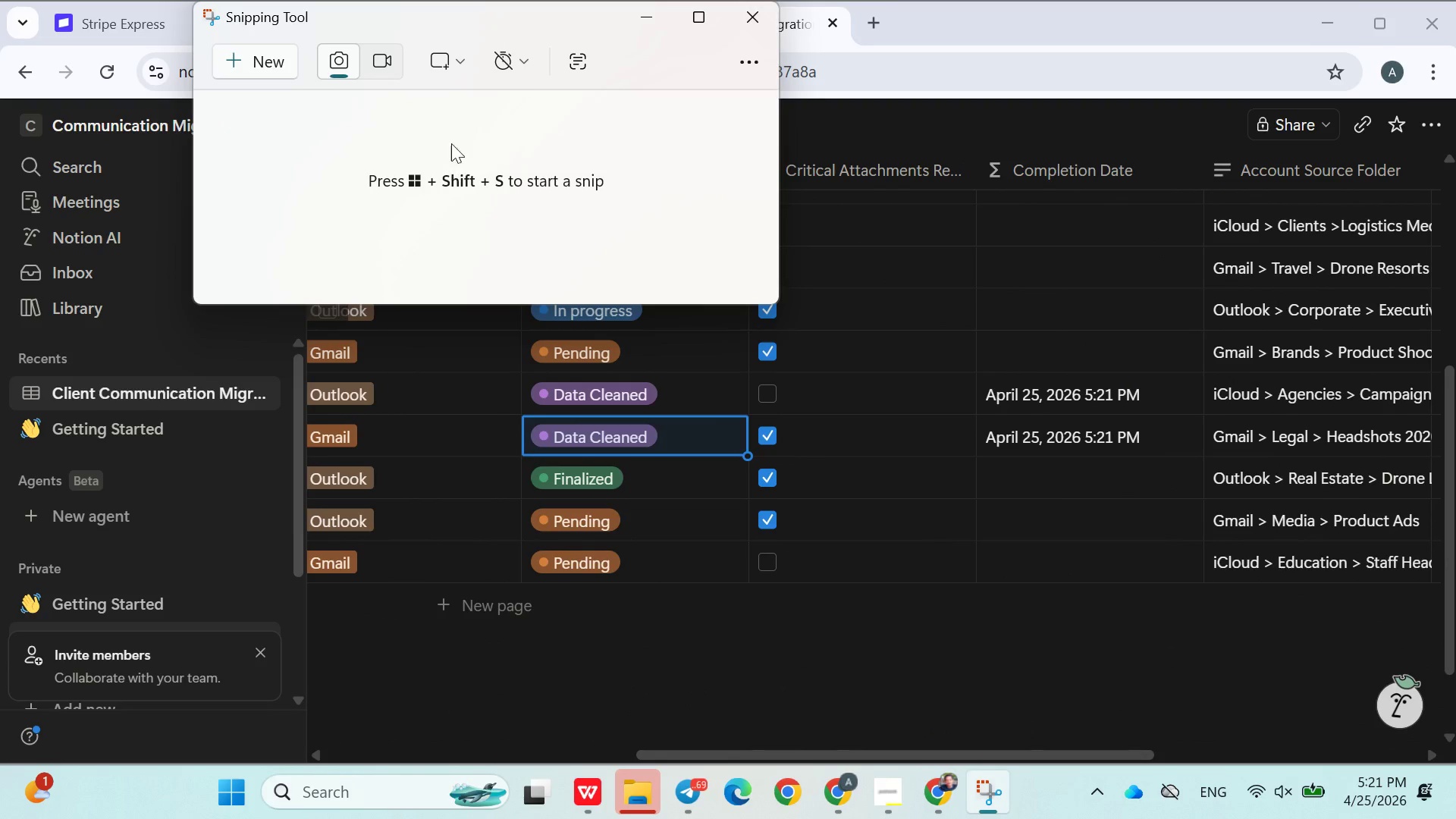 
left_click([392, 64])
 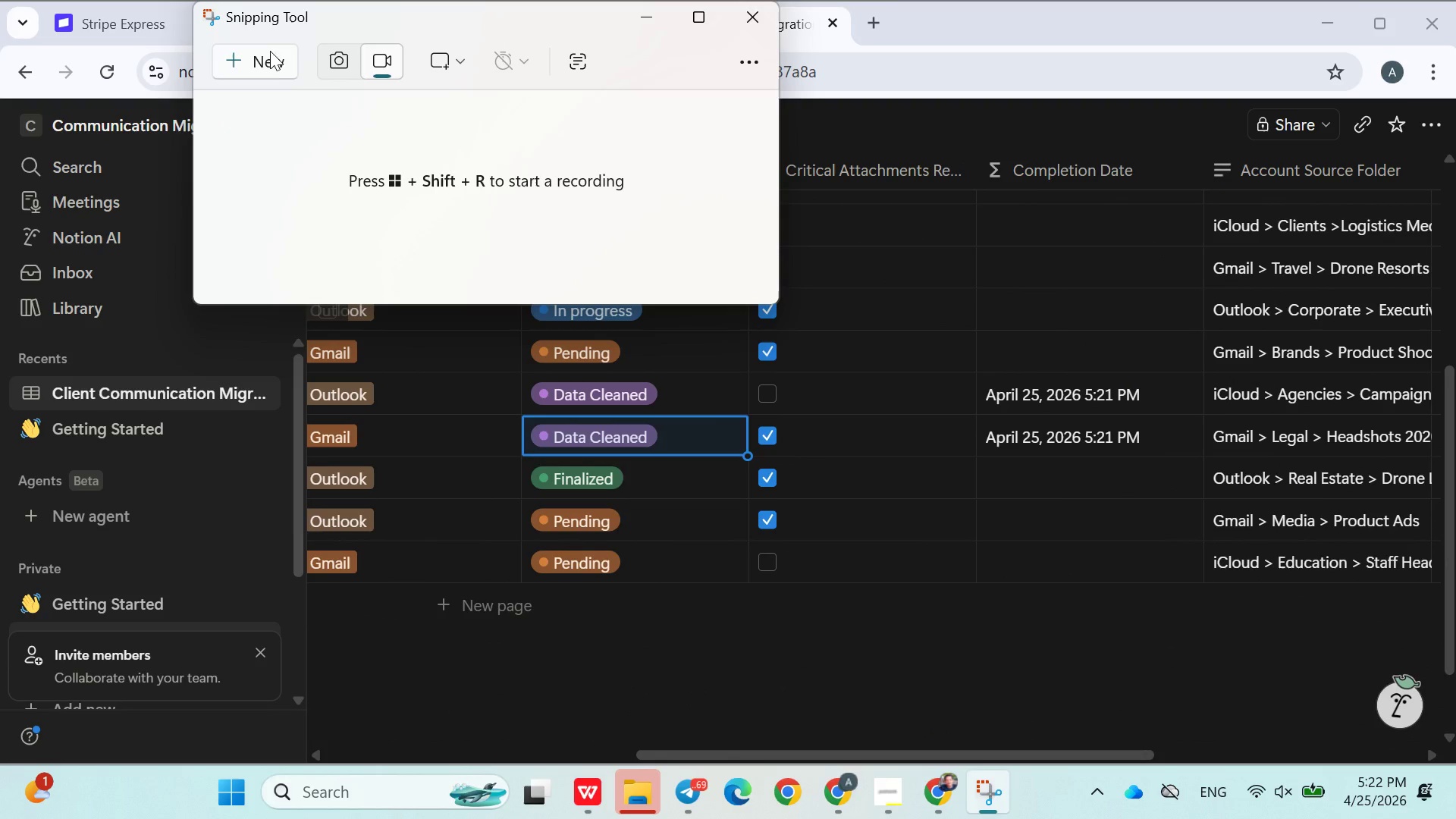 
double_click([269, 56])
 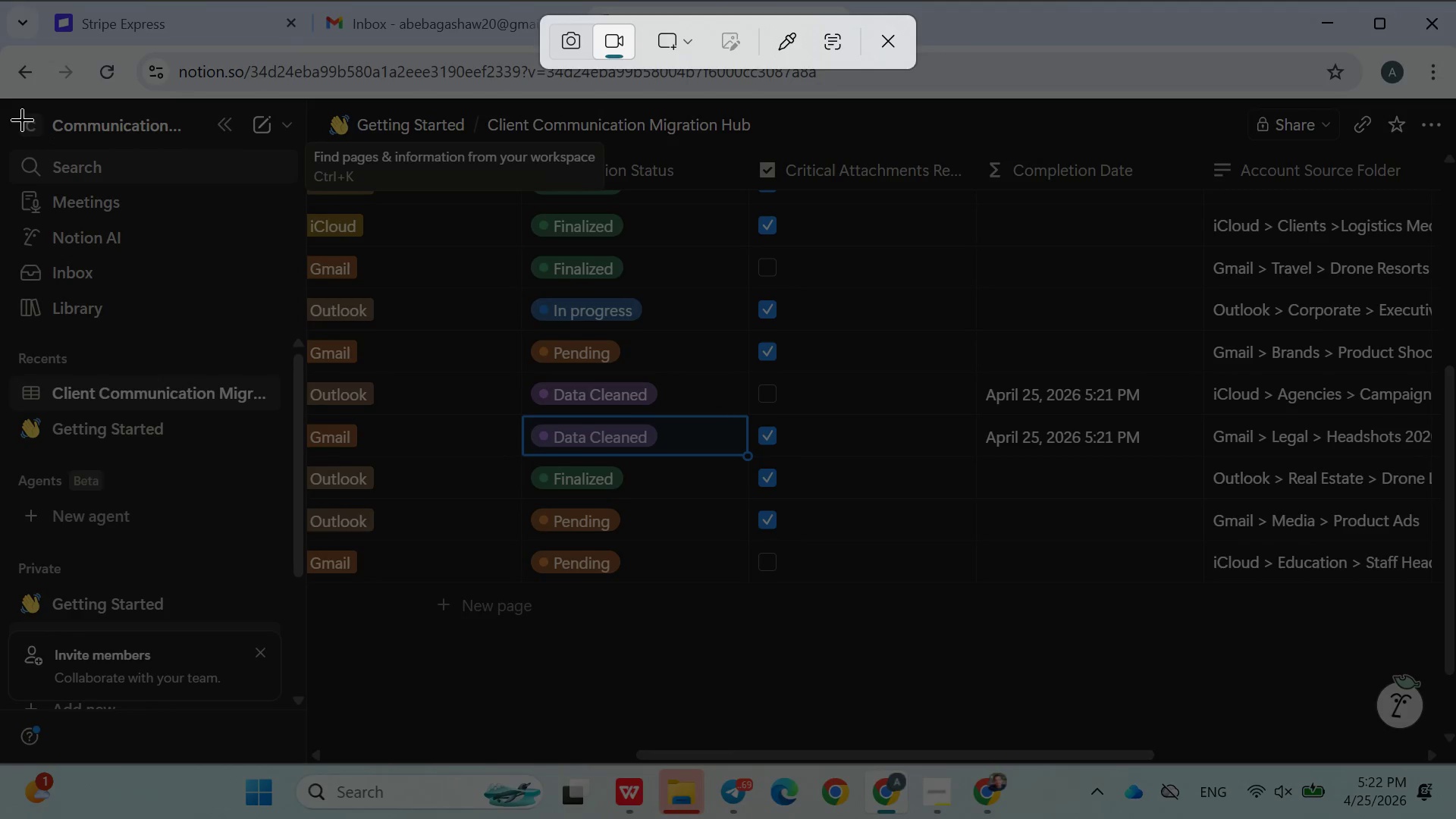 
left_click_drag(start_coordinate=[3, 98], to_coordinate=[1455, 742])
 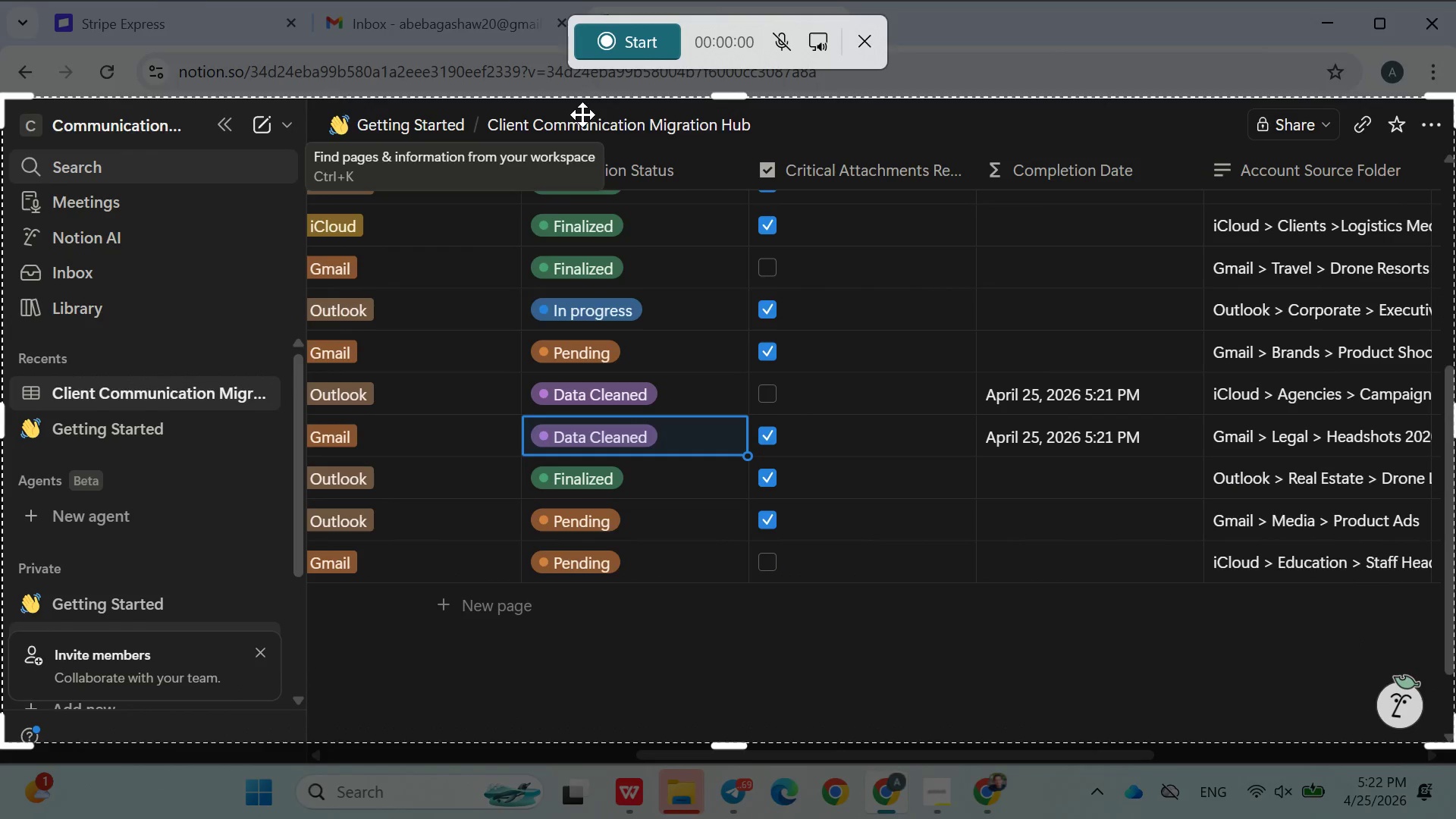 
left_click([613, 41])
 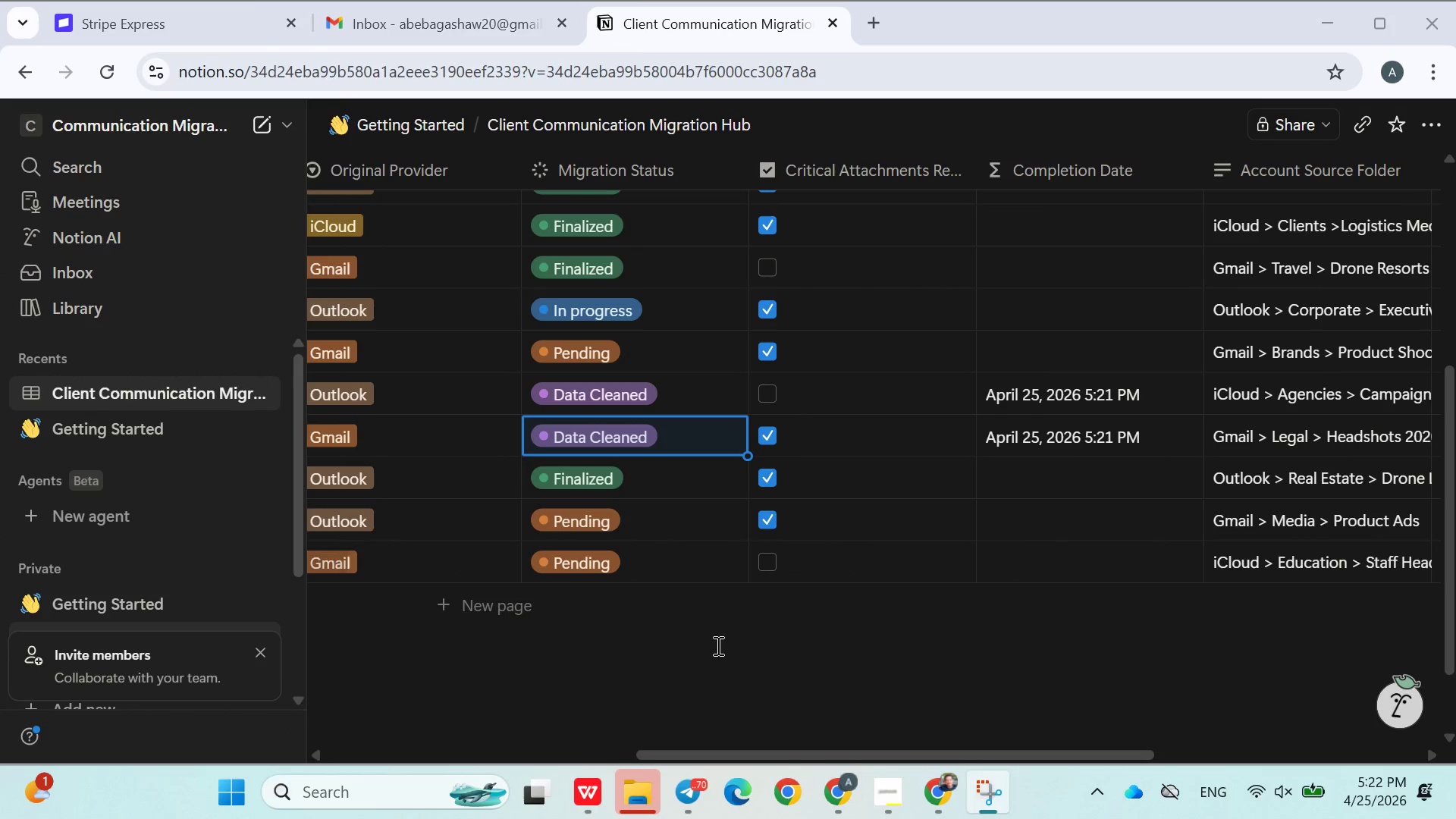 
left_click_drag(start_coordinate=[721, 651], to_coordinate=[381, 348])
 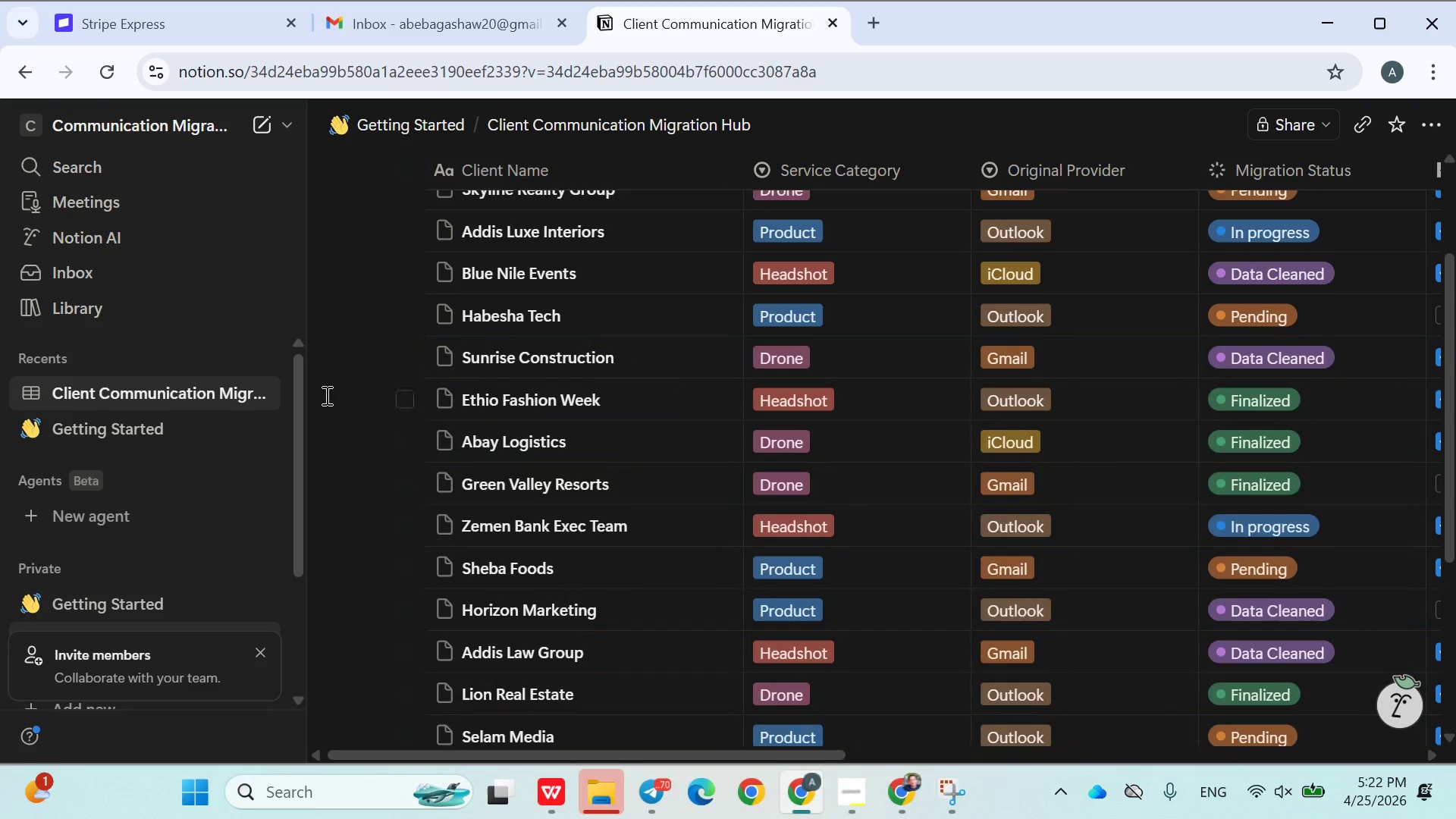 
left_click([381, 348])
 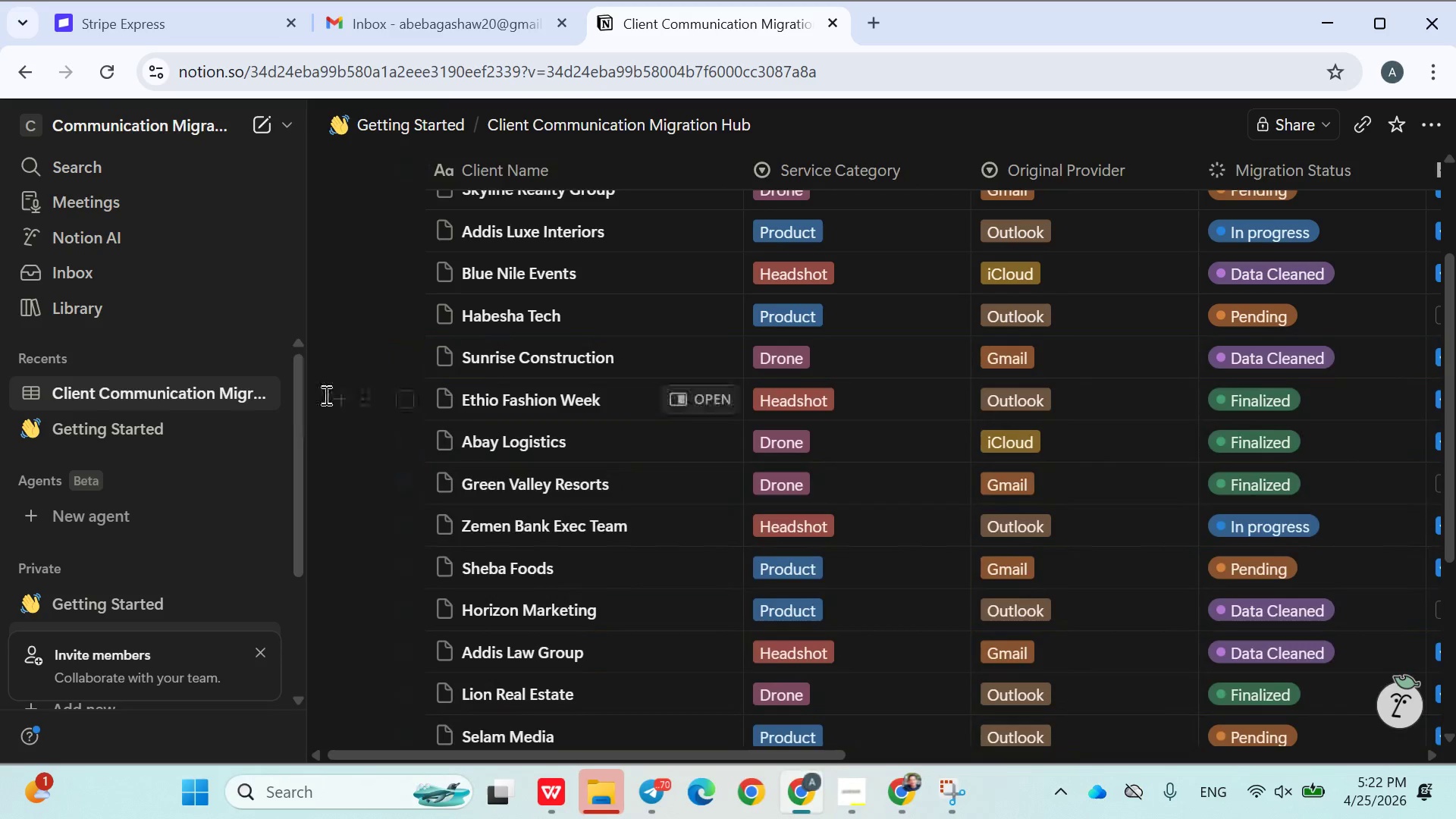 
left_click([325, 395])
 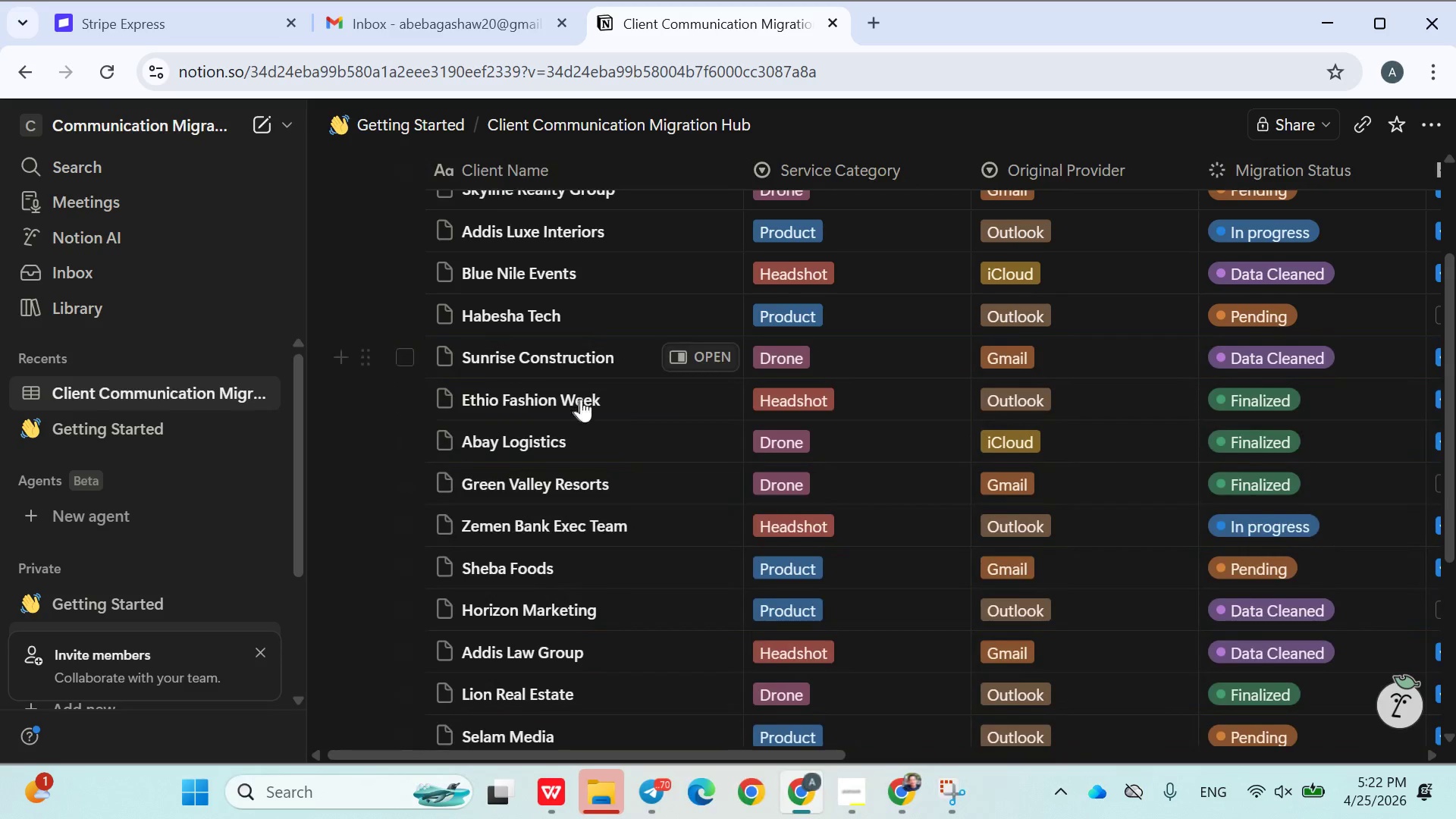 
scroll: coordinate [579, 392], scroll_direction: up, amount: 7.0
 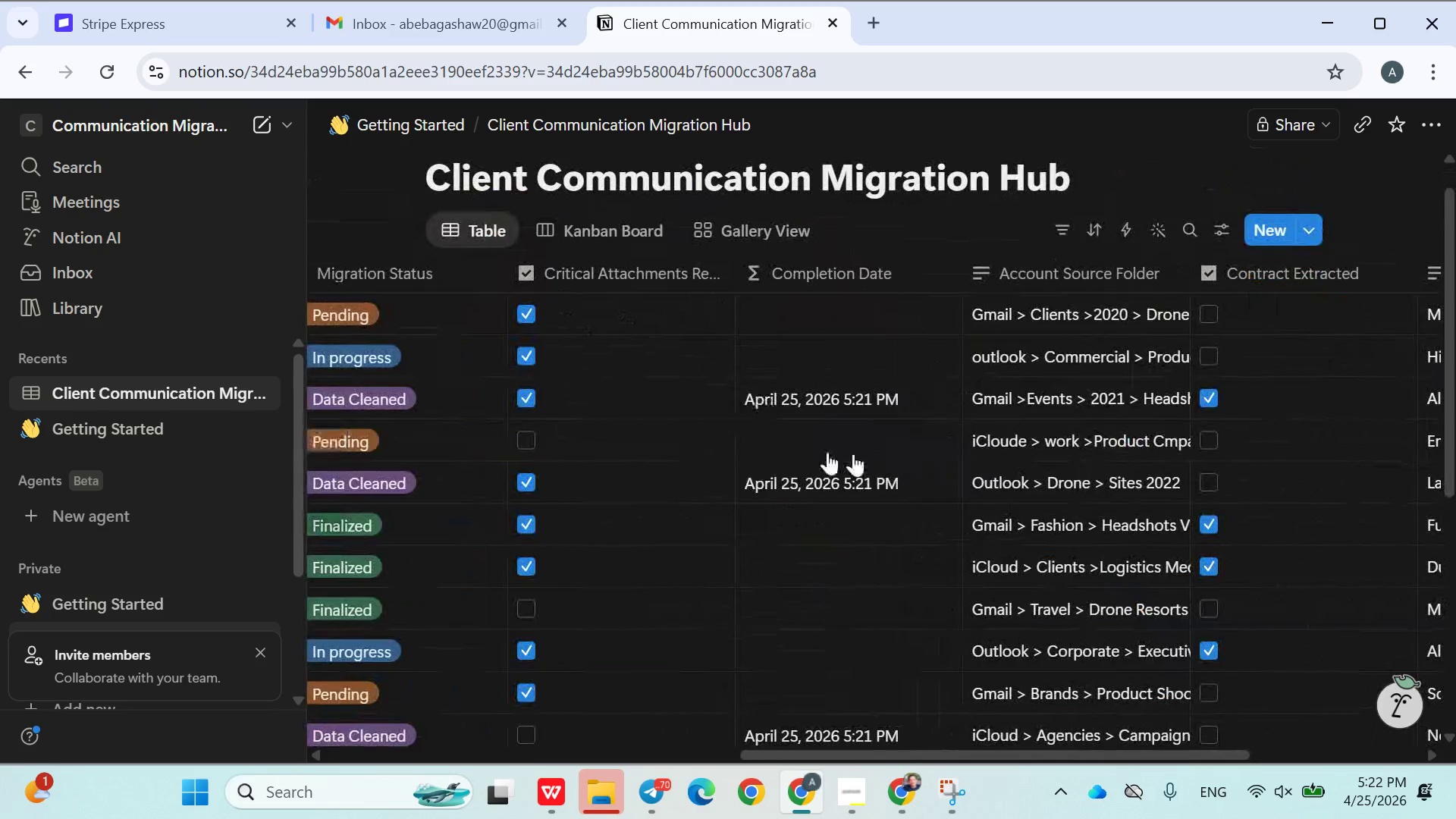 
wait(5.09)
 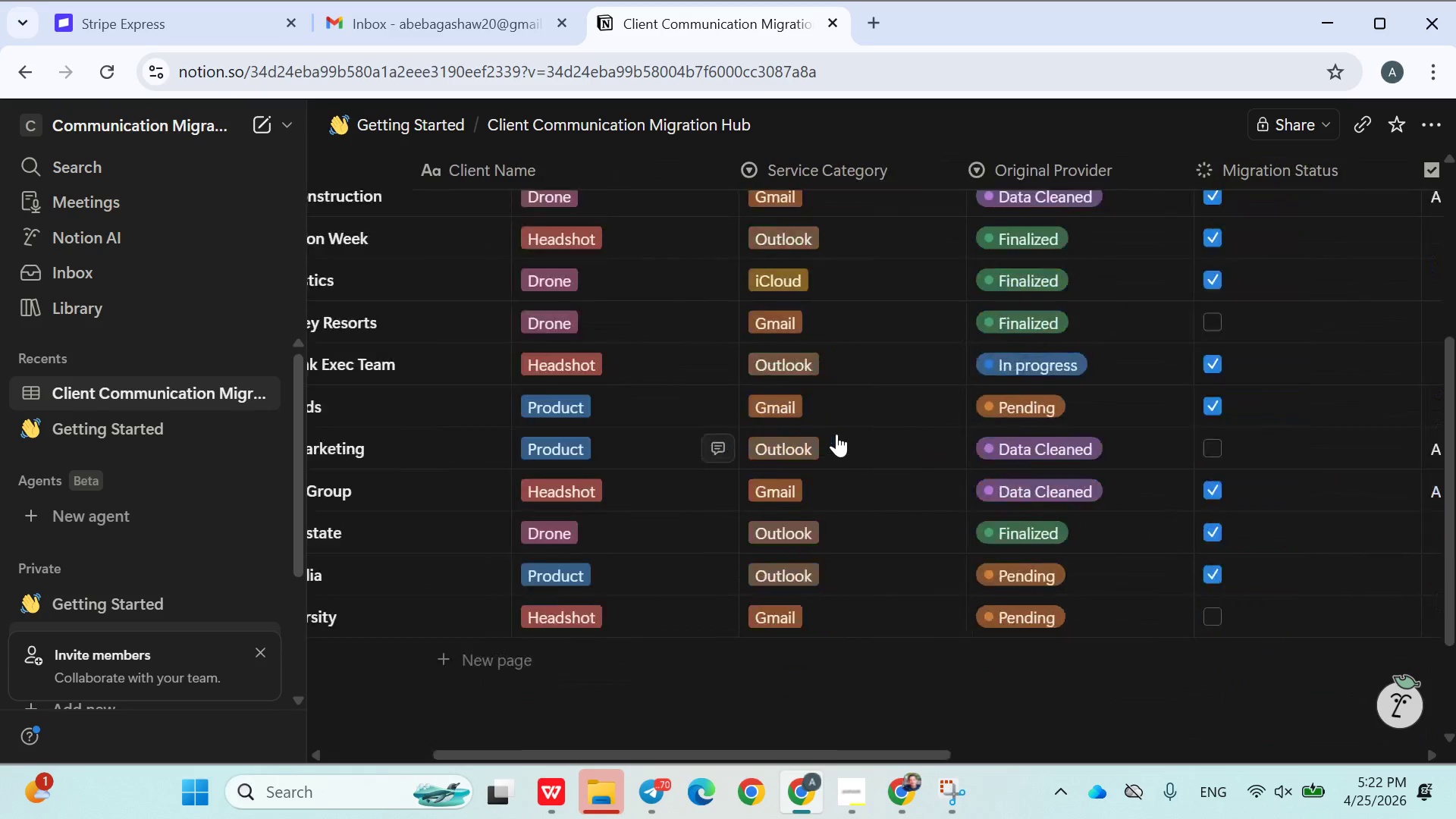 
left_click([490, 497])
 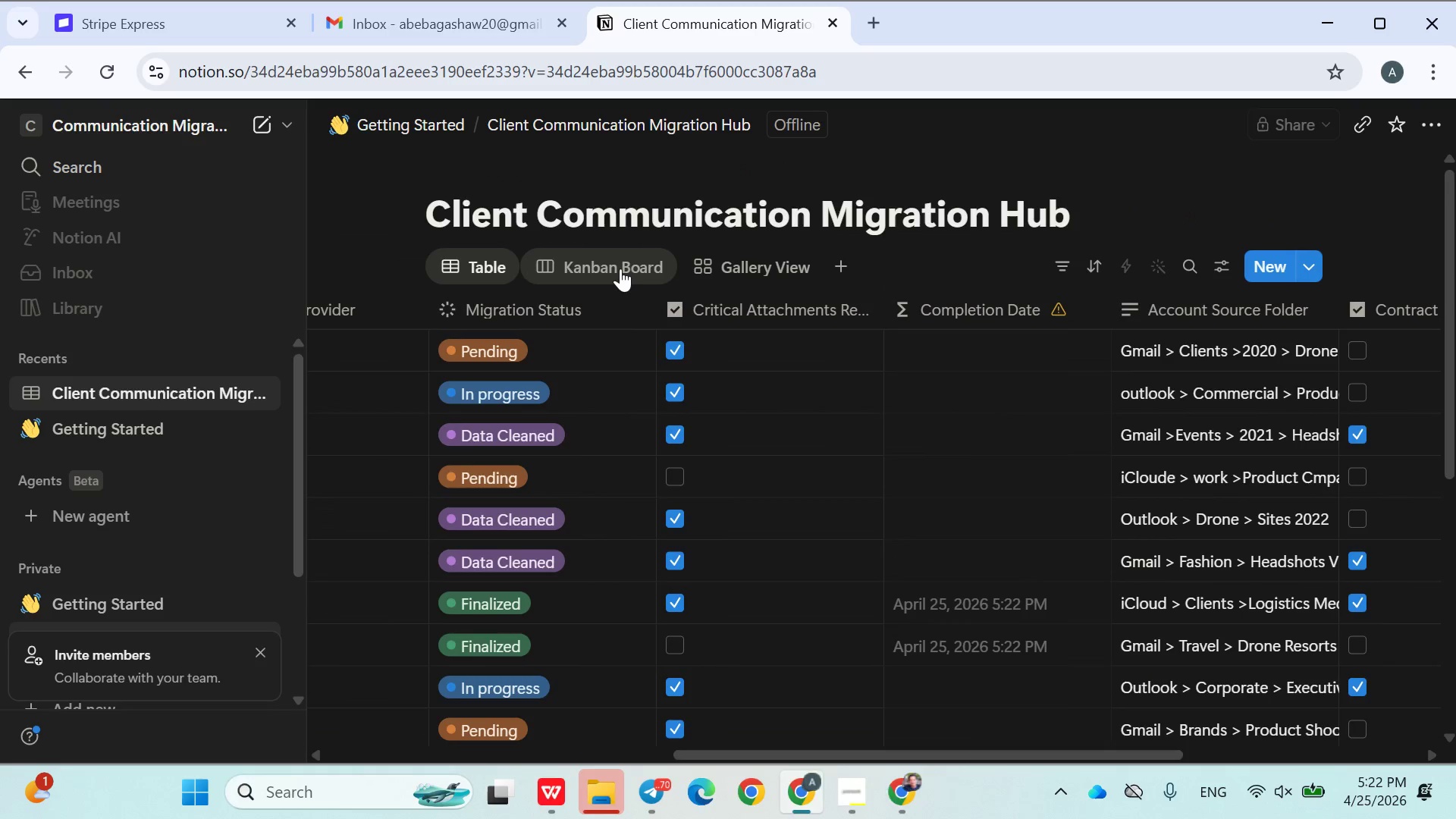 
wait(45.14)
 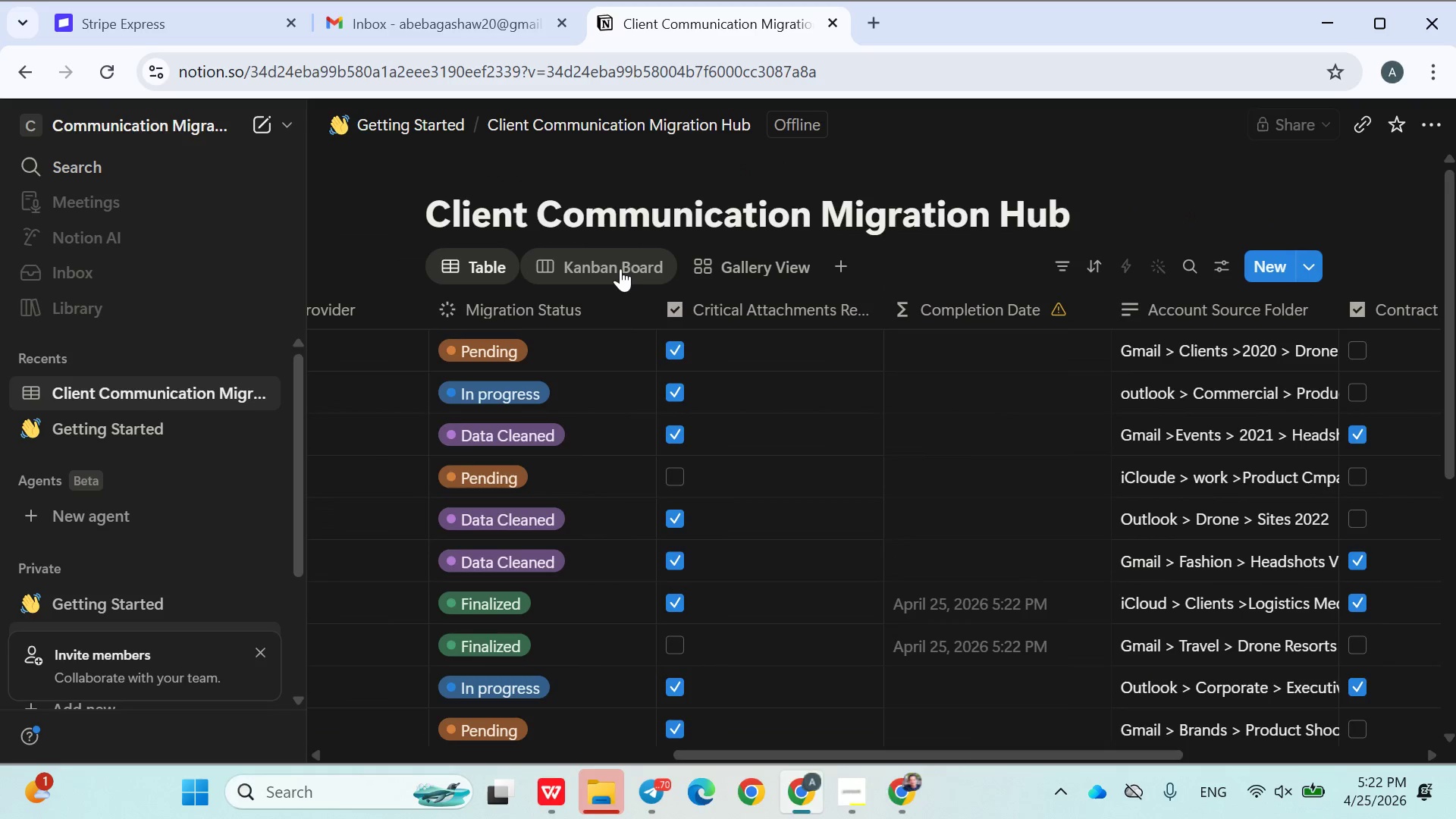 
type(ap)
 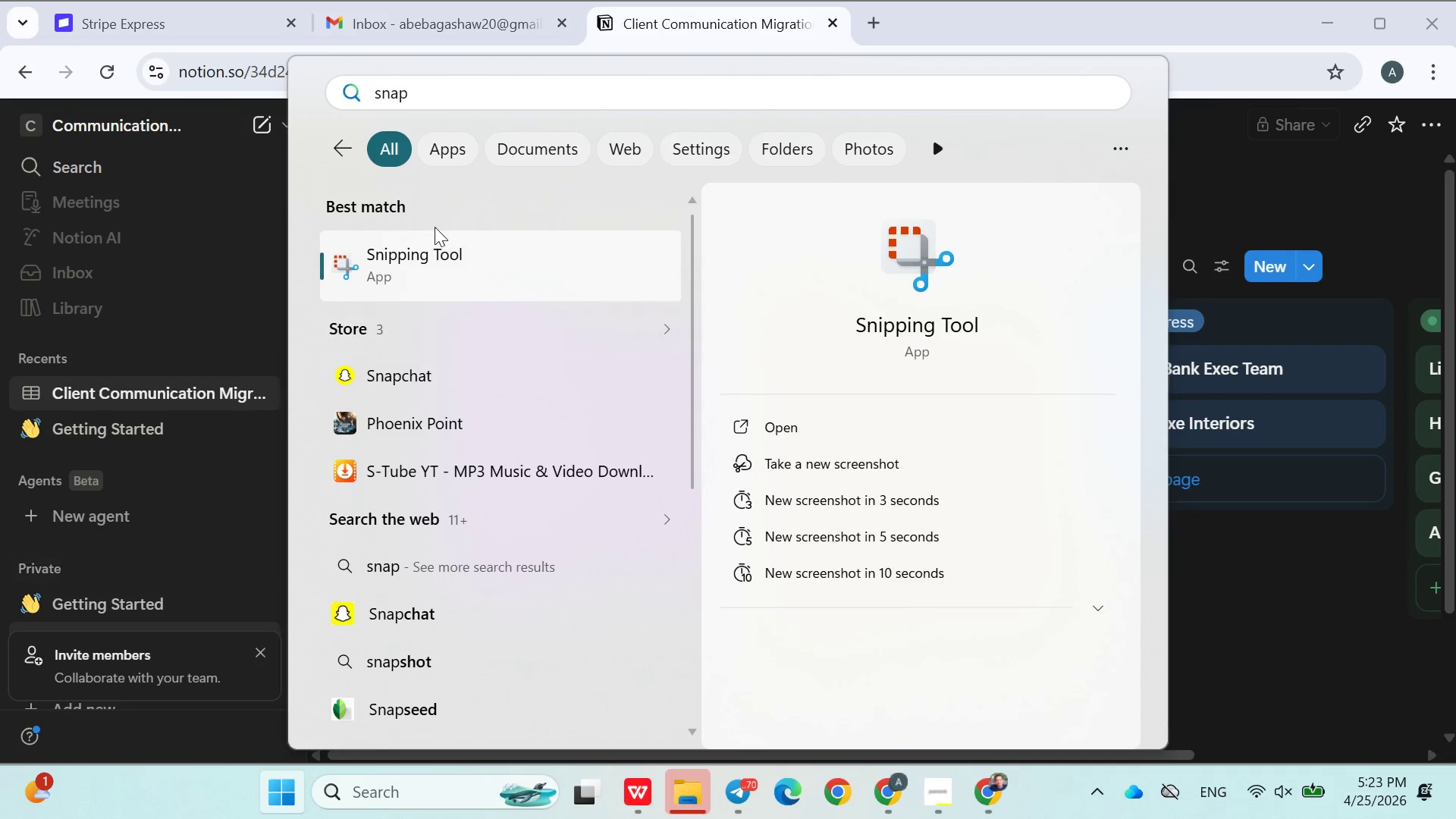 
right_click([405, 253])
 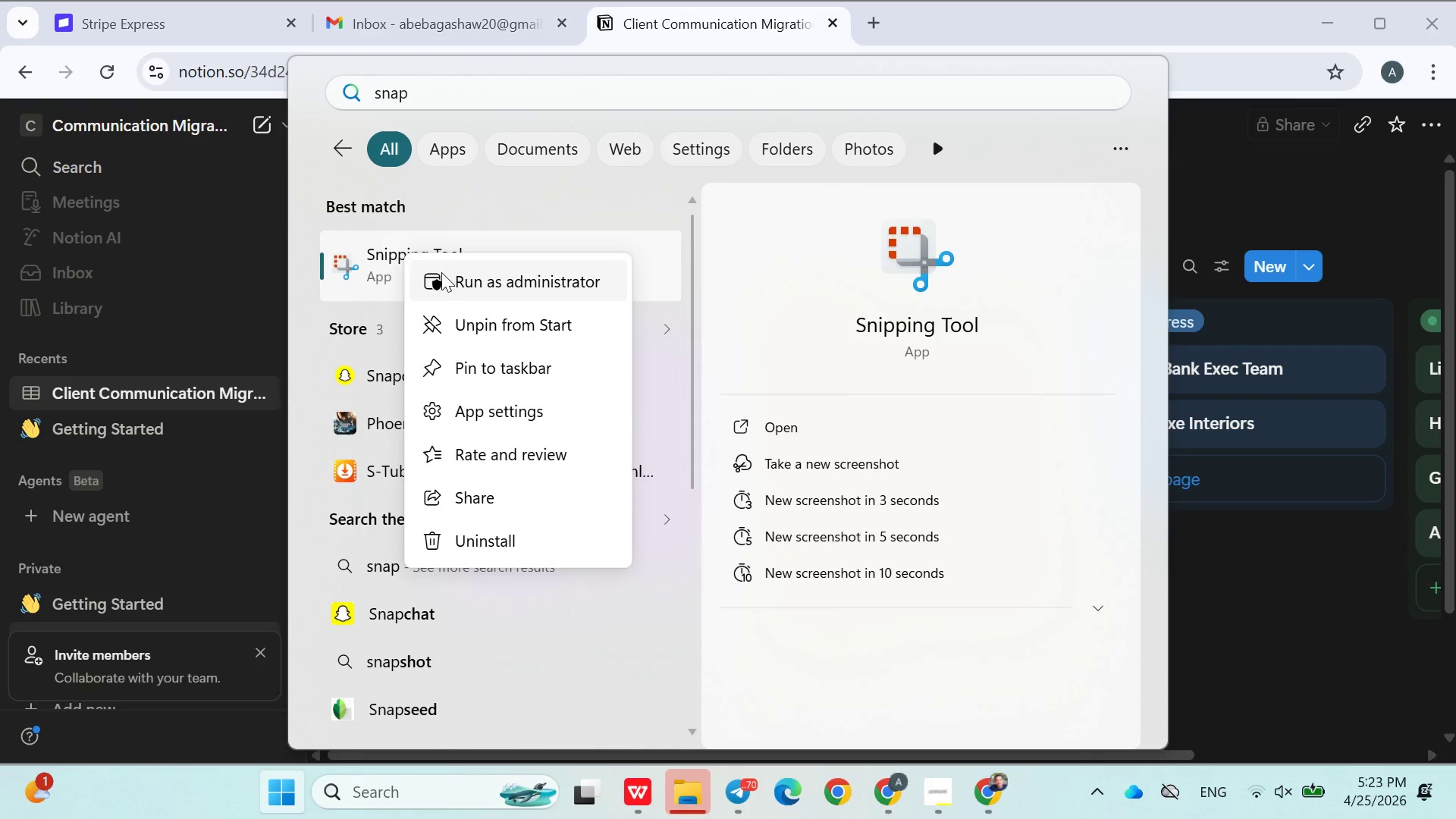 
left_click([441, 272])
 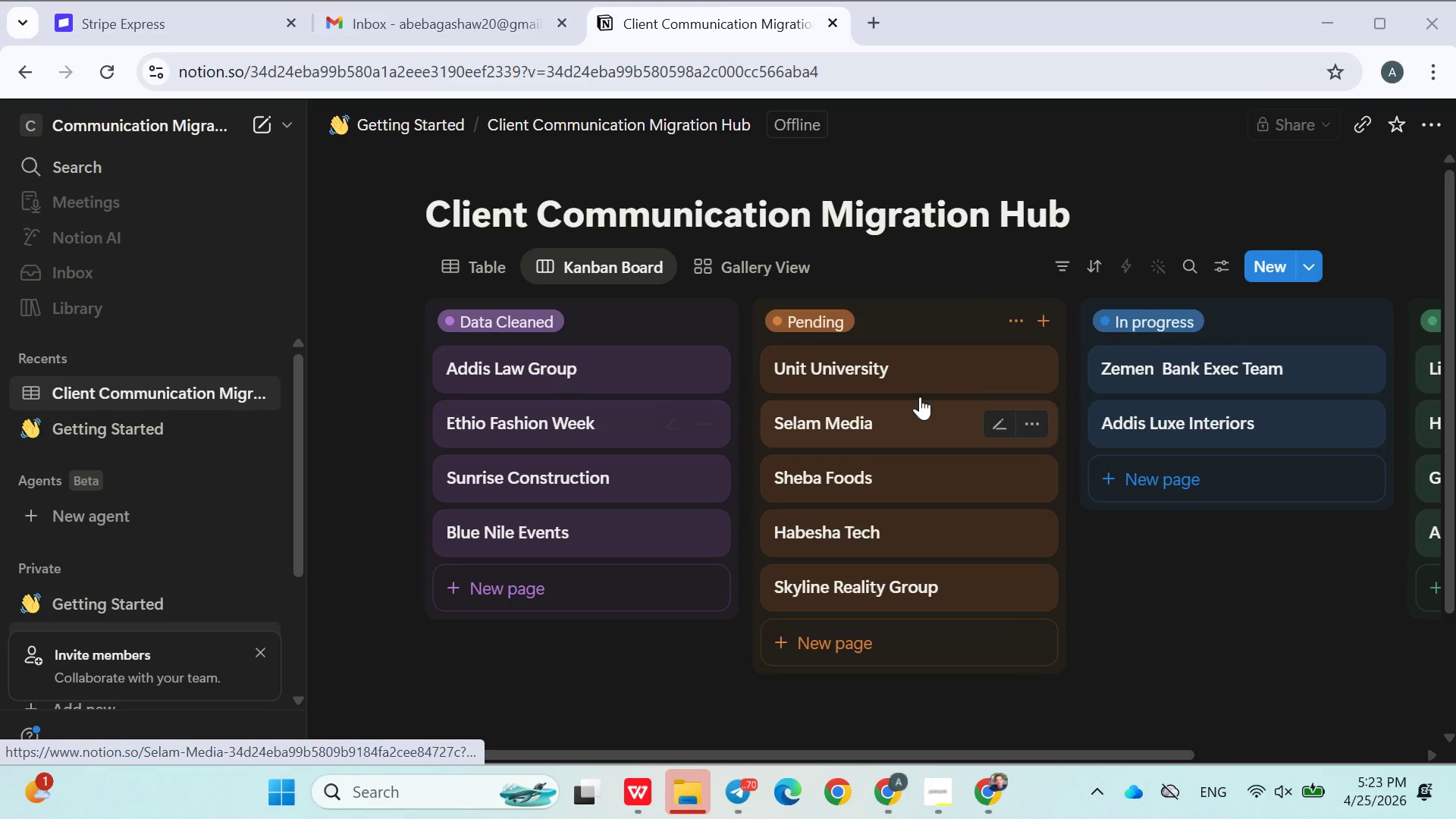 
mouse_move([265, 63])
 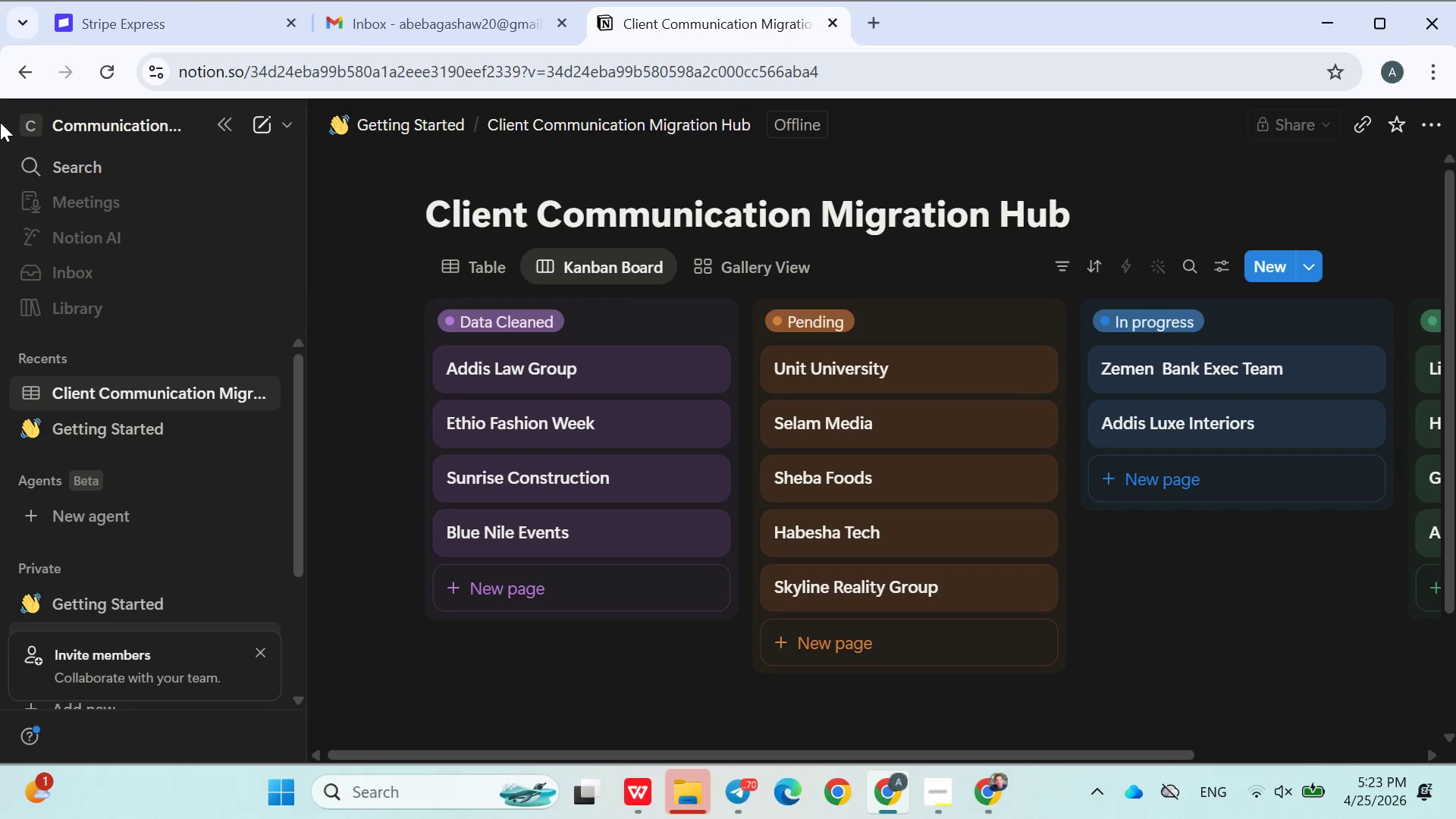 
mouse_move([645, 58])
 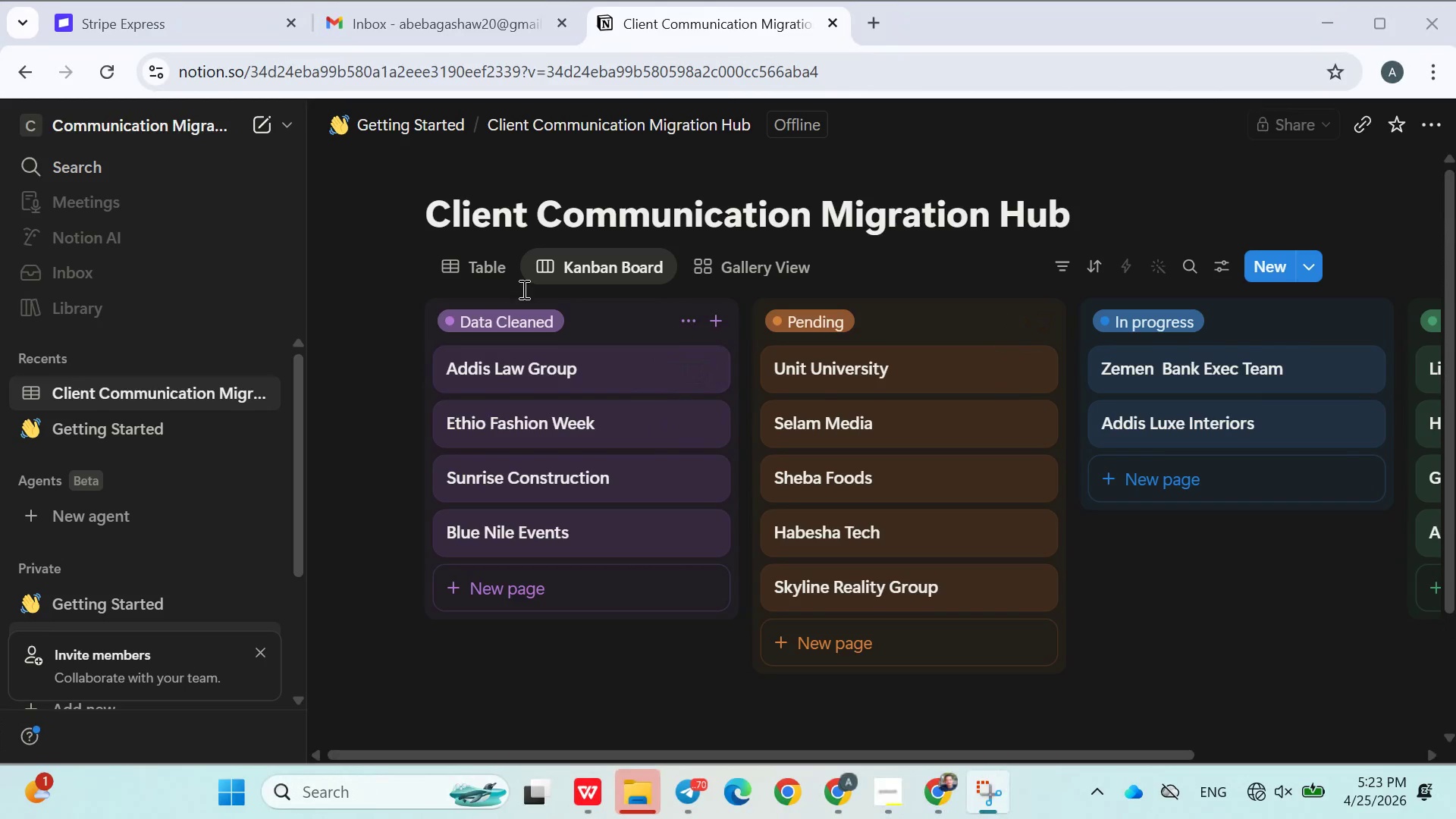 
left_click([493, 266])
 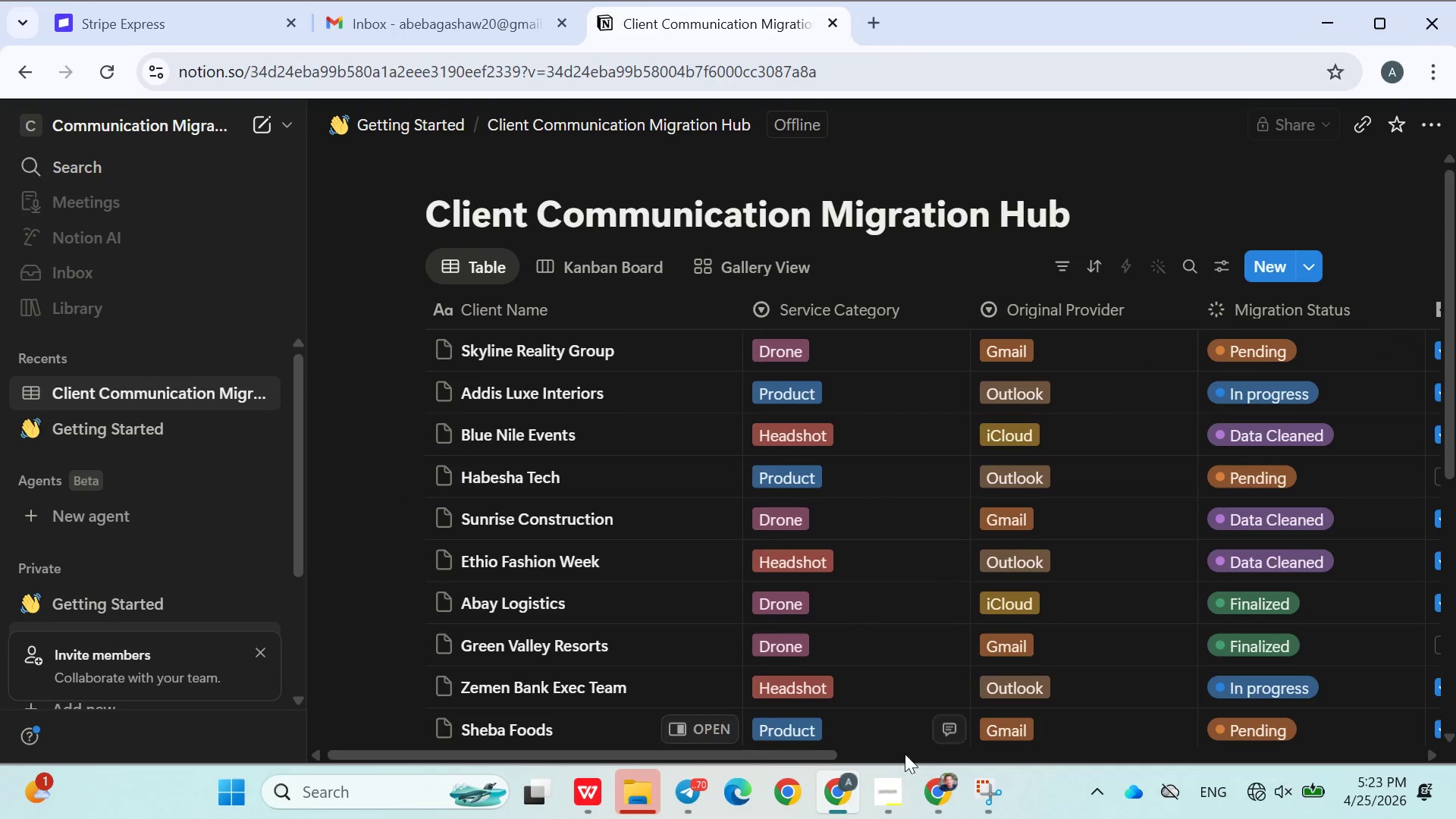 
left_click([892, 802])